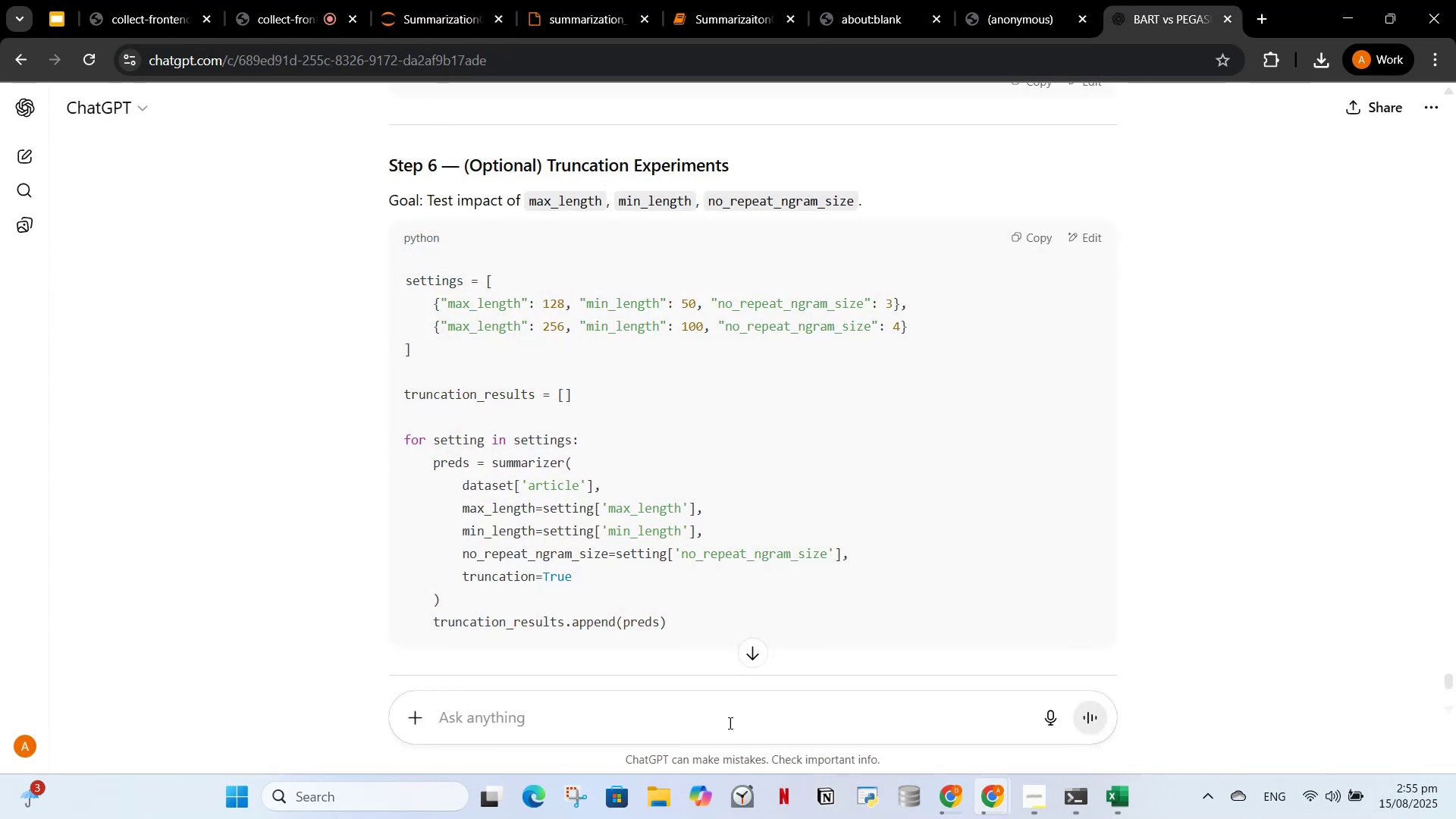 
left_click([724, 725])
 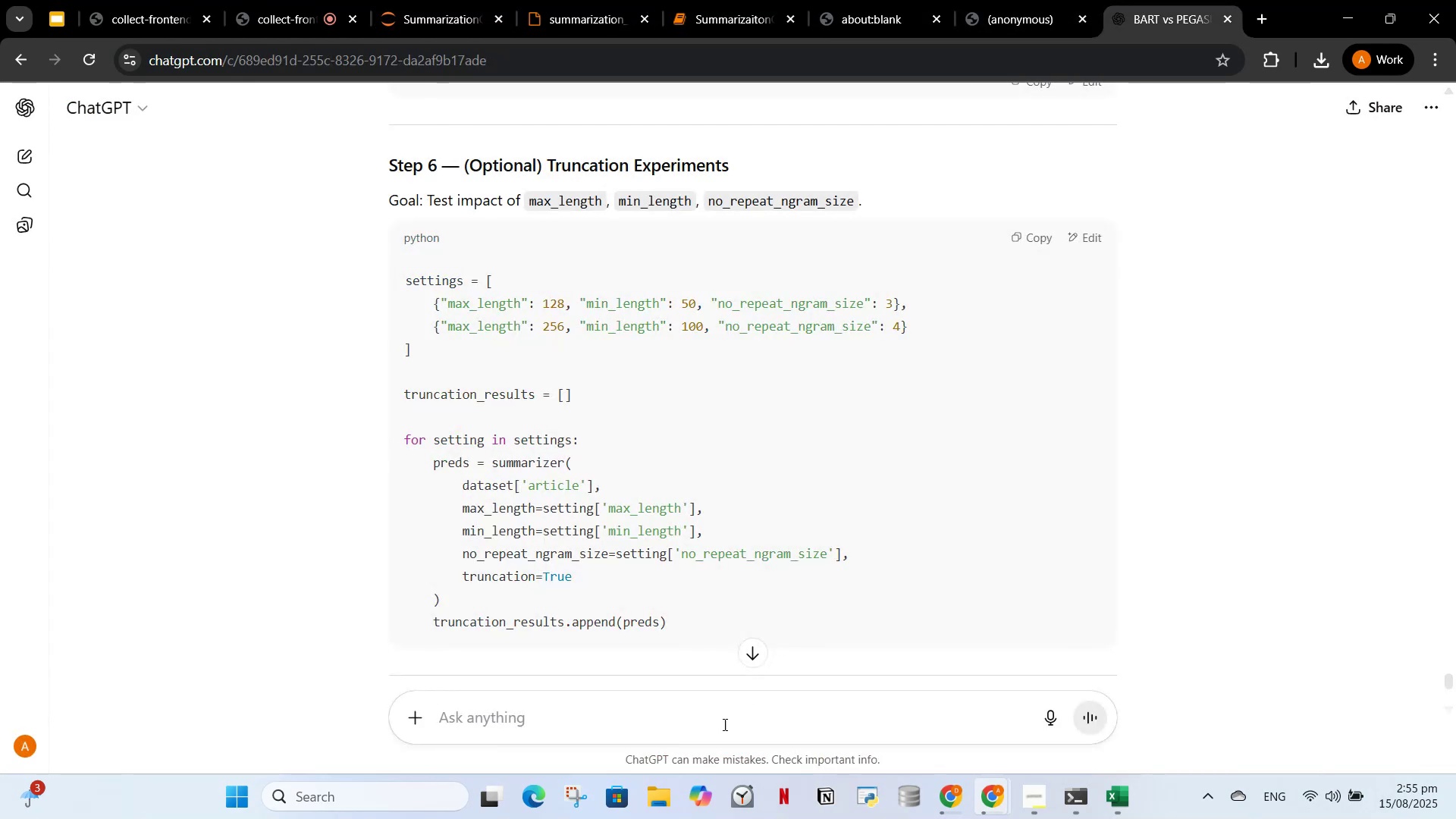 
hold_key(key=ControlLeft, duration=0.87)
 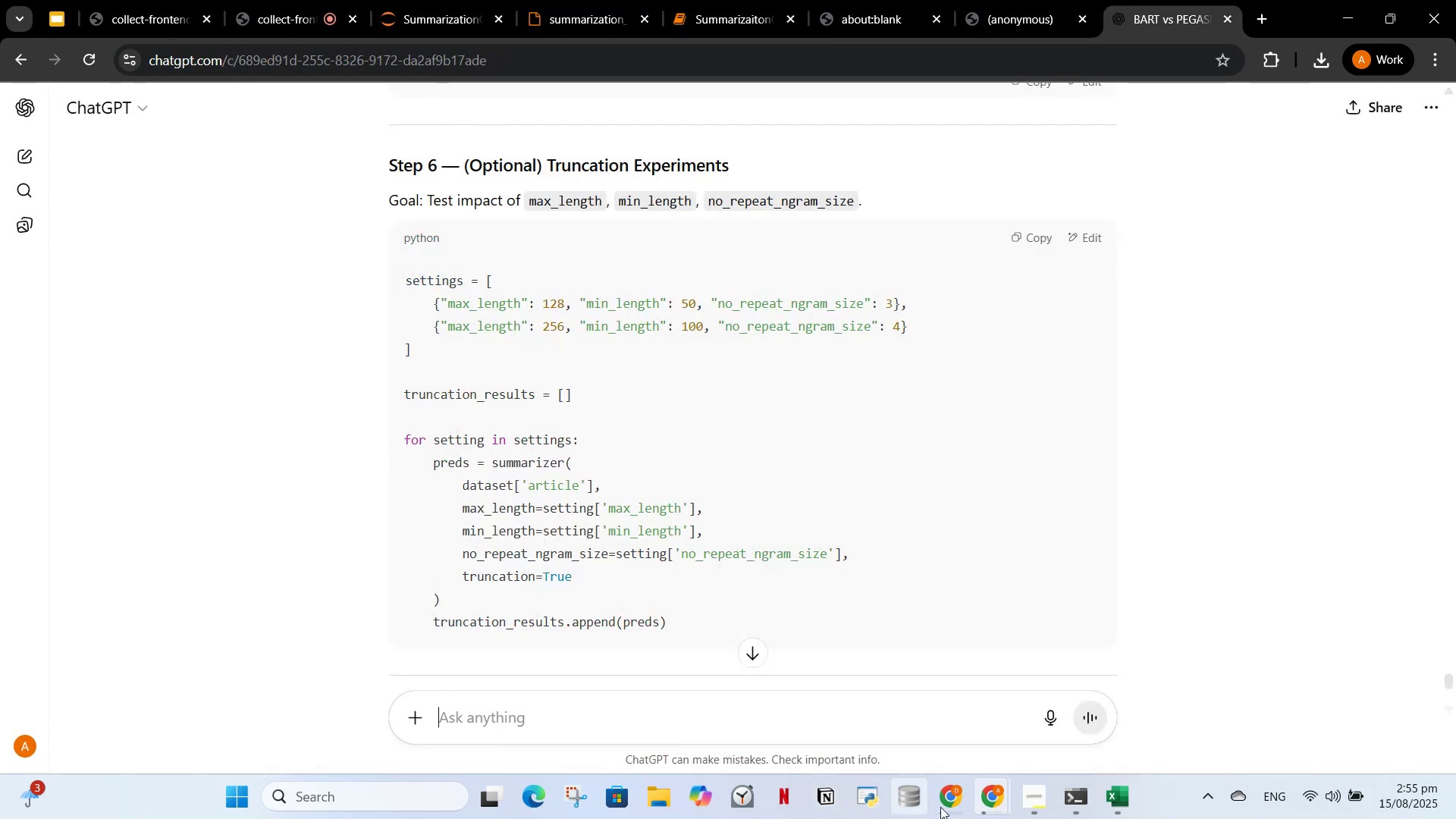 
left_click([948, 806])
 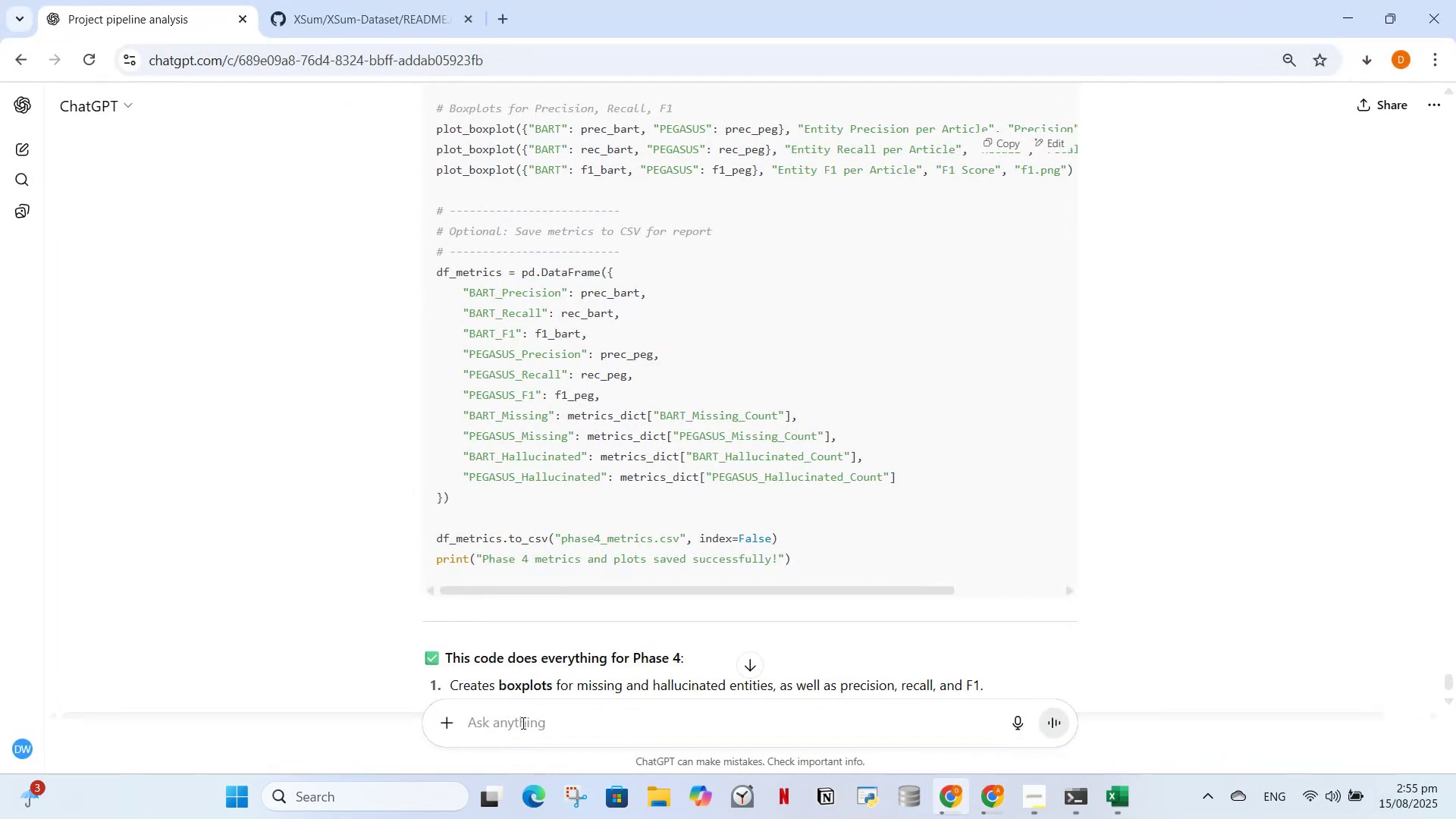 
left_click([522, 723])
 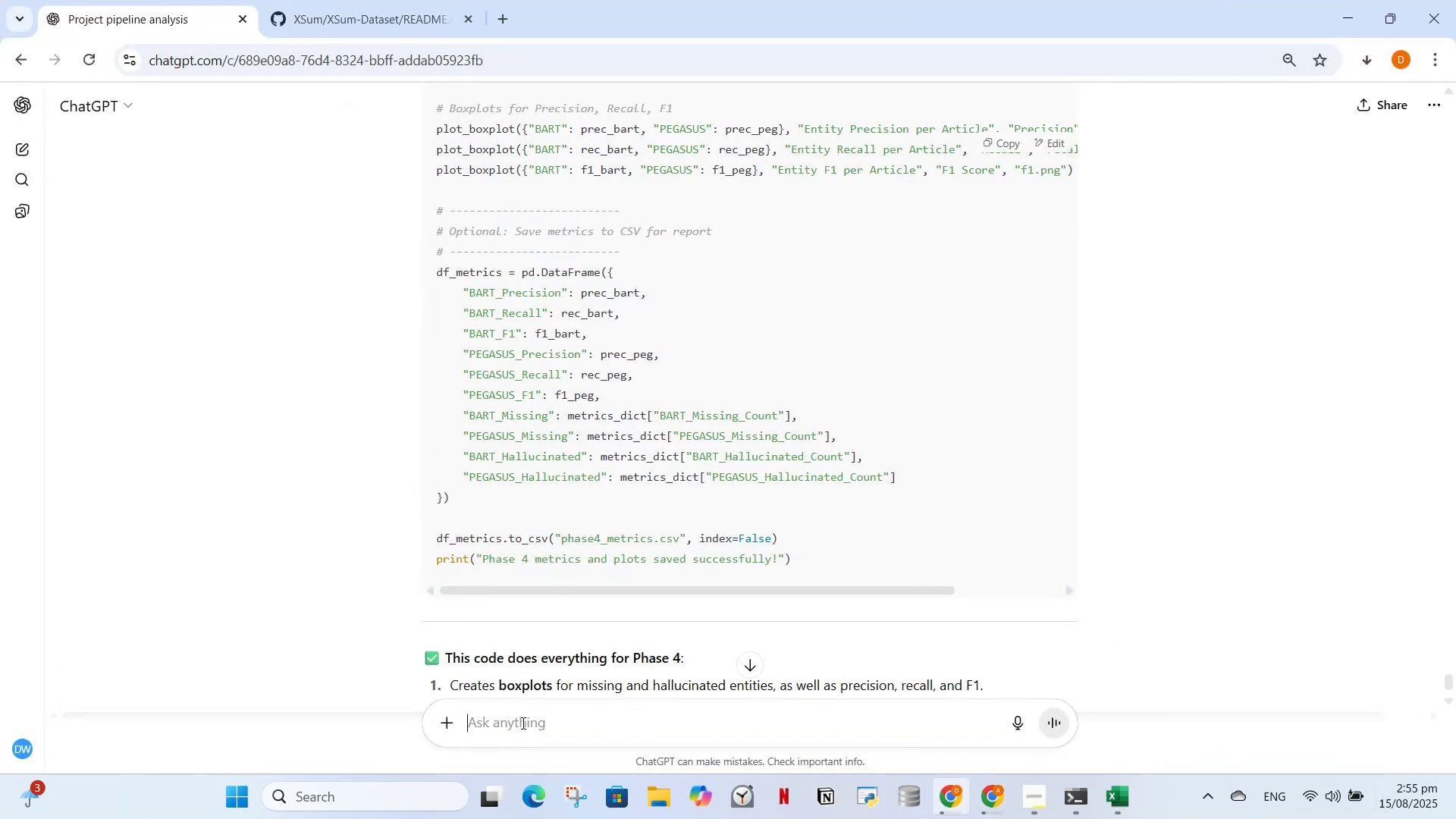 
key(Control+V)
 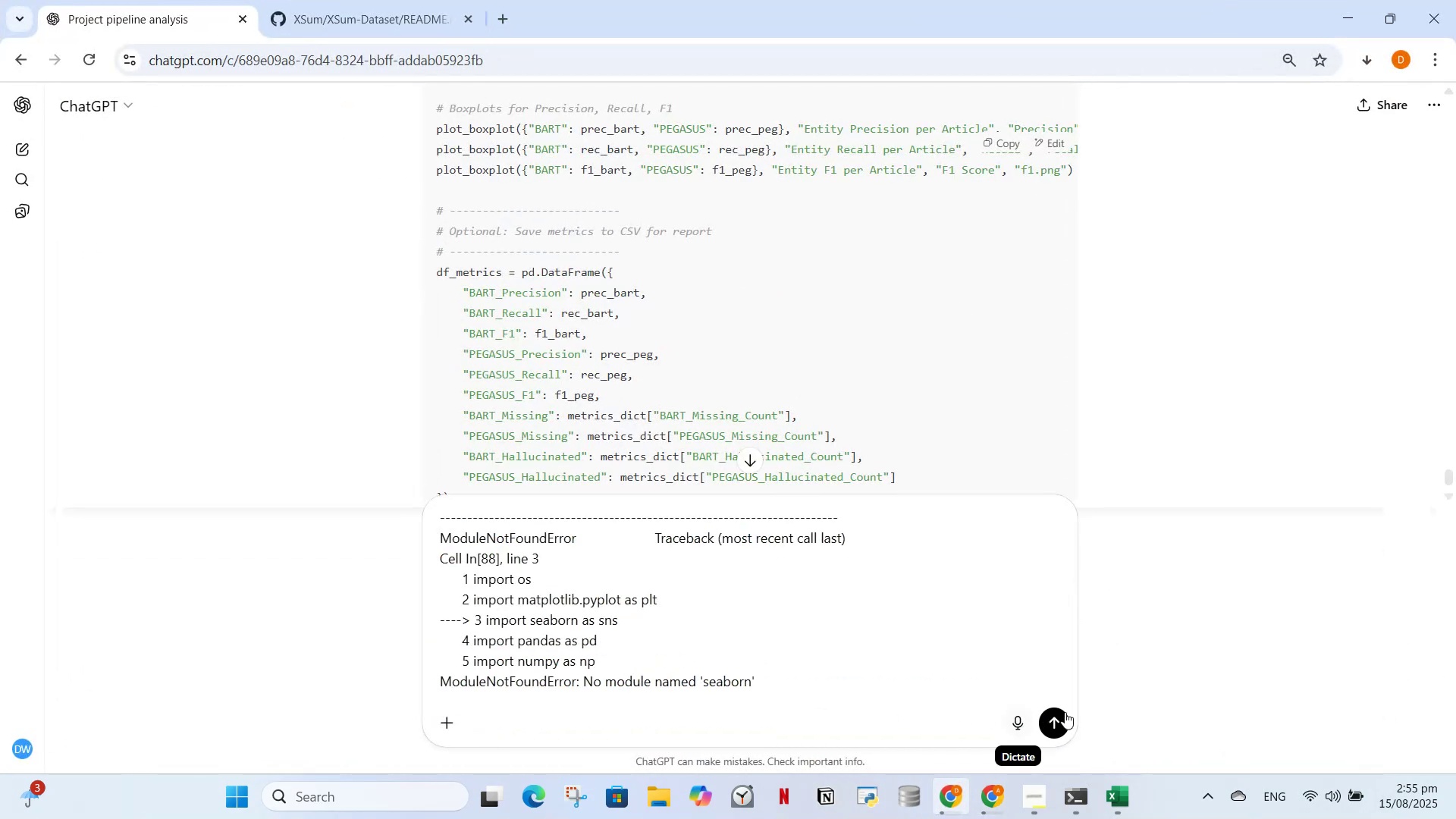 
left_click([1061, 716])
 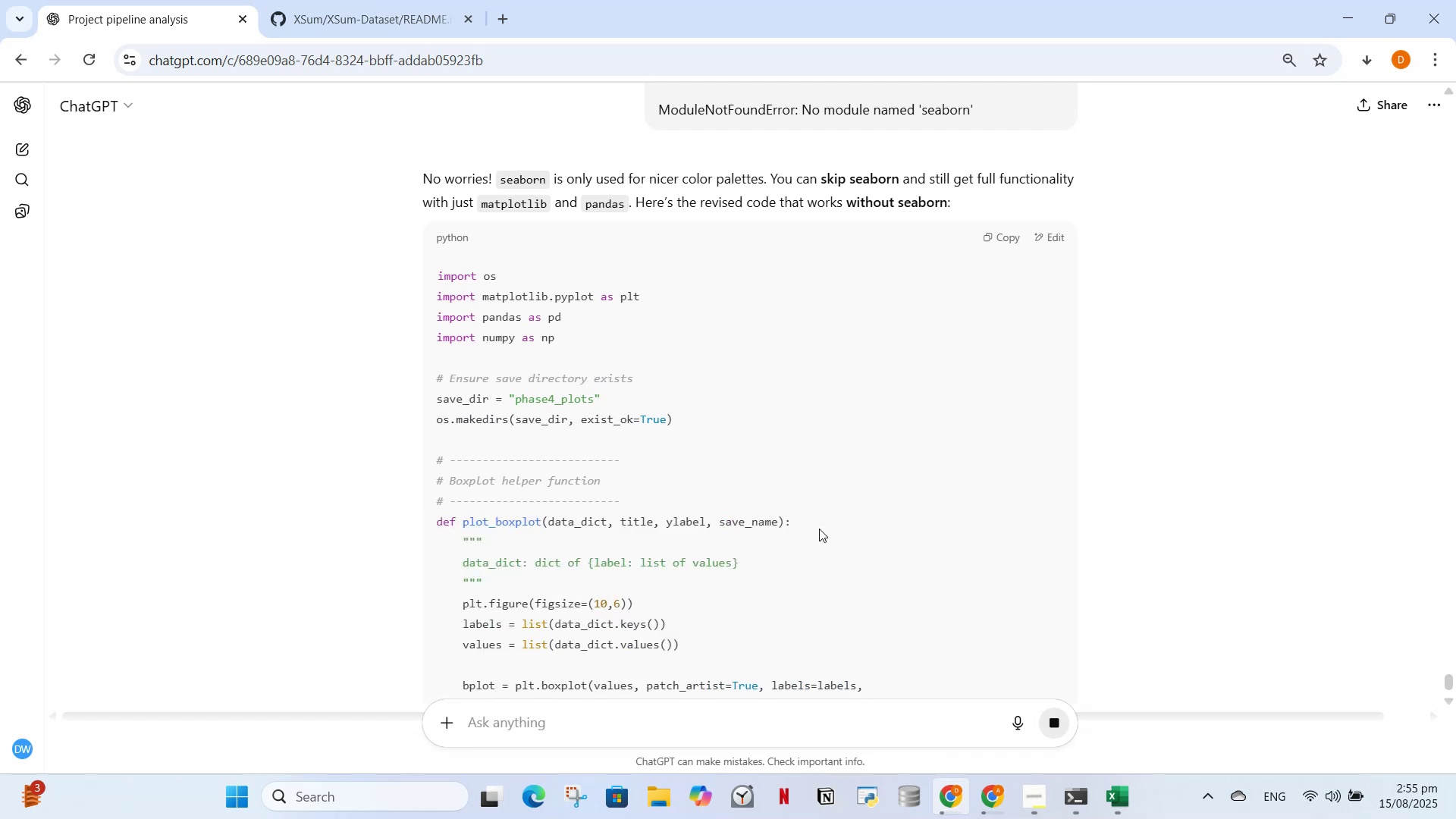 
wait(29.97)
 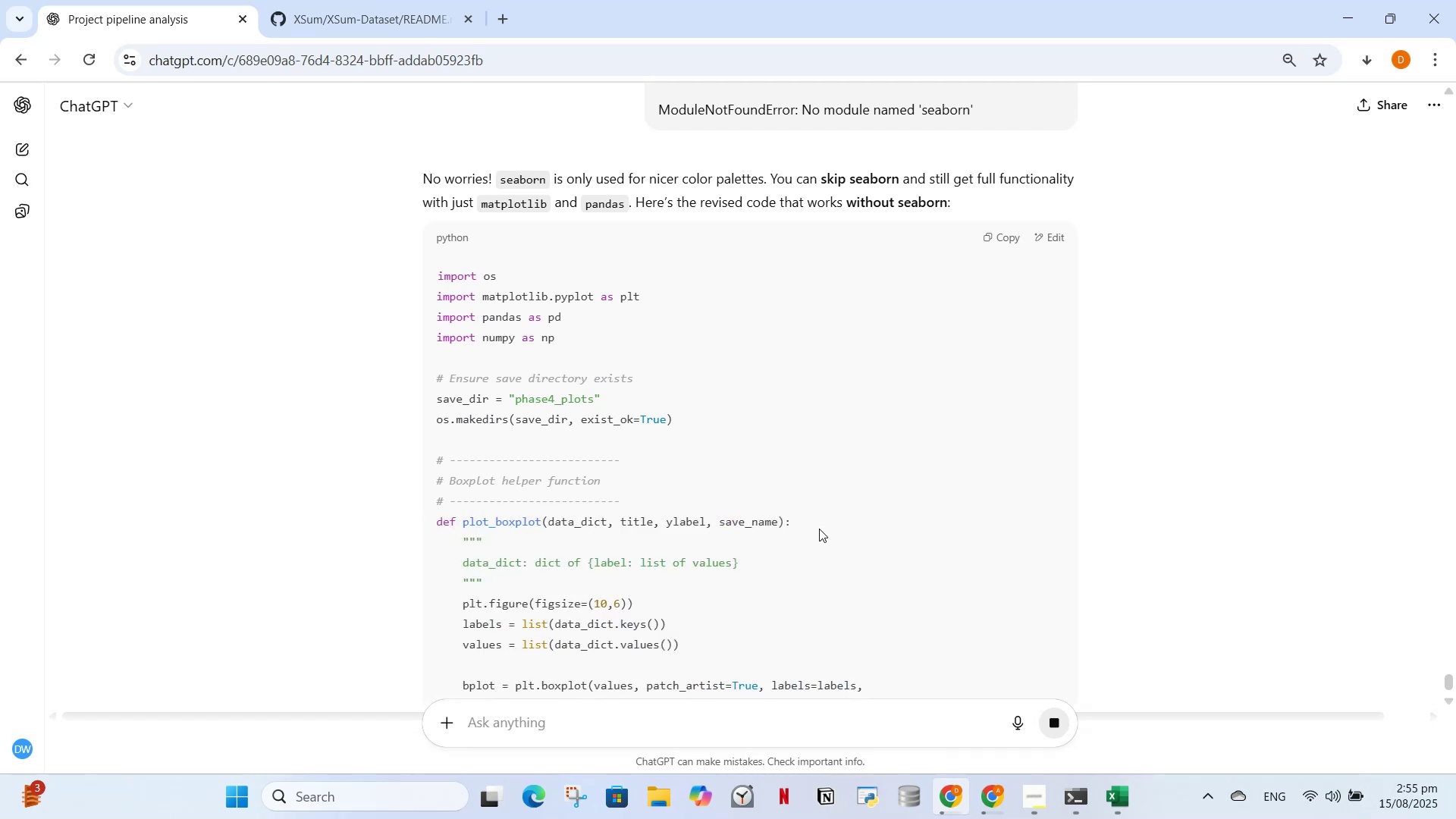 
left_click([962, 811])
 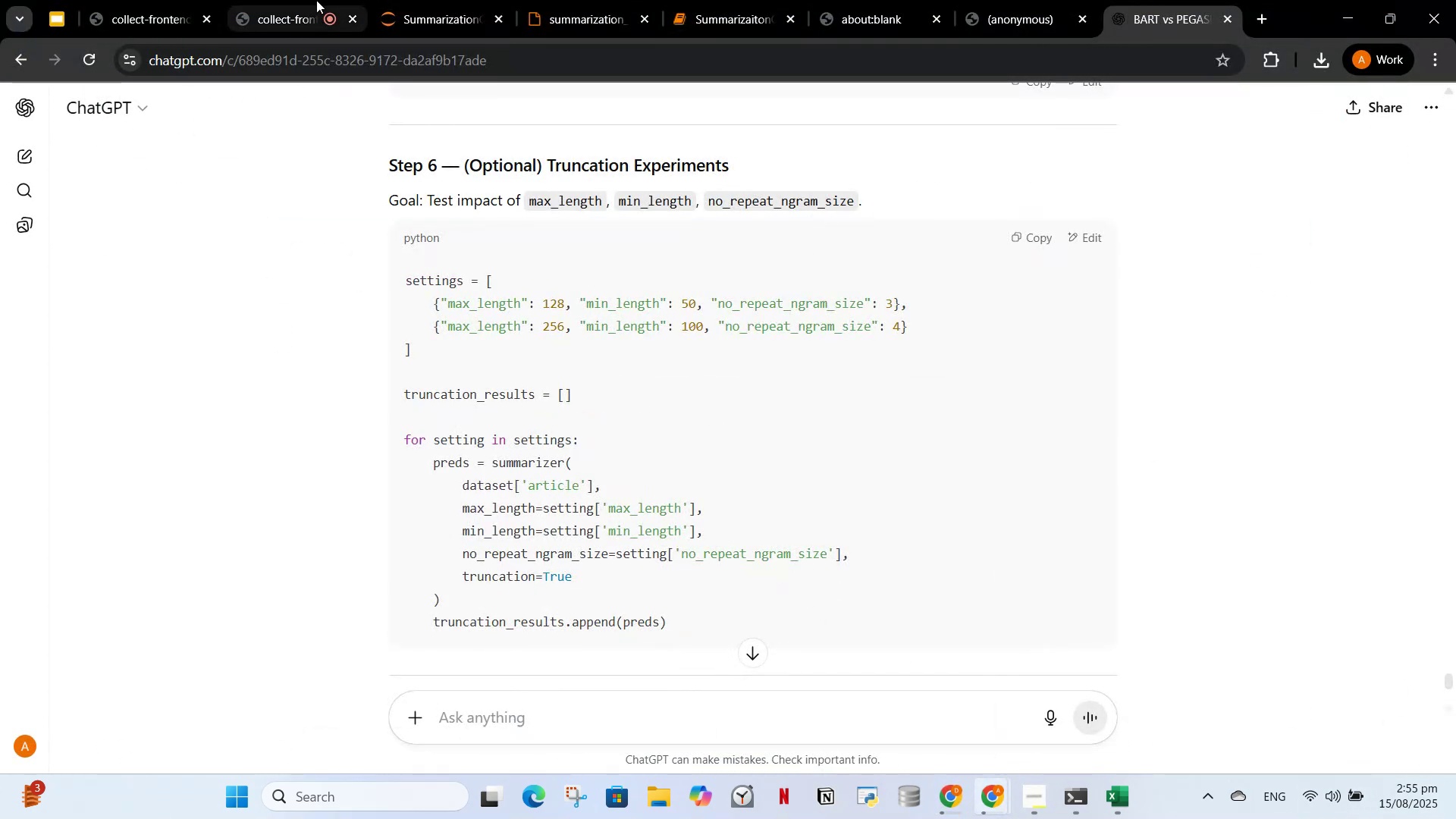 
left_click([268, 11])
 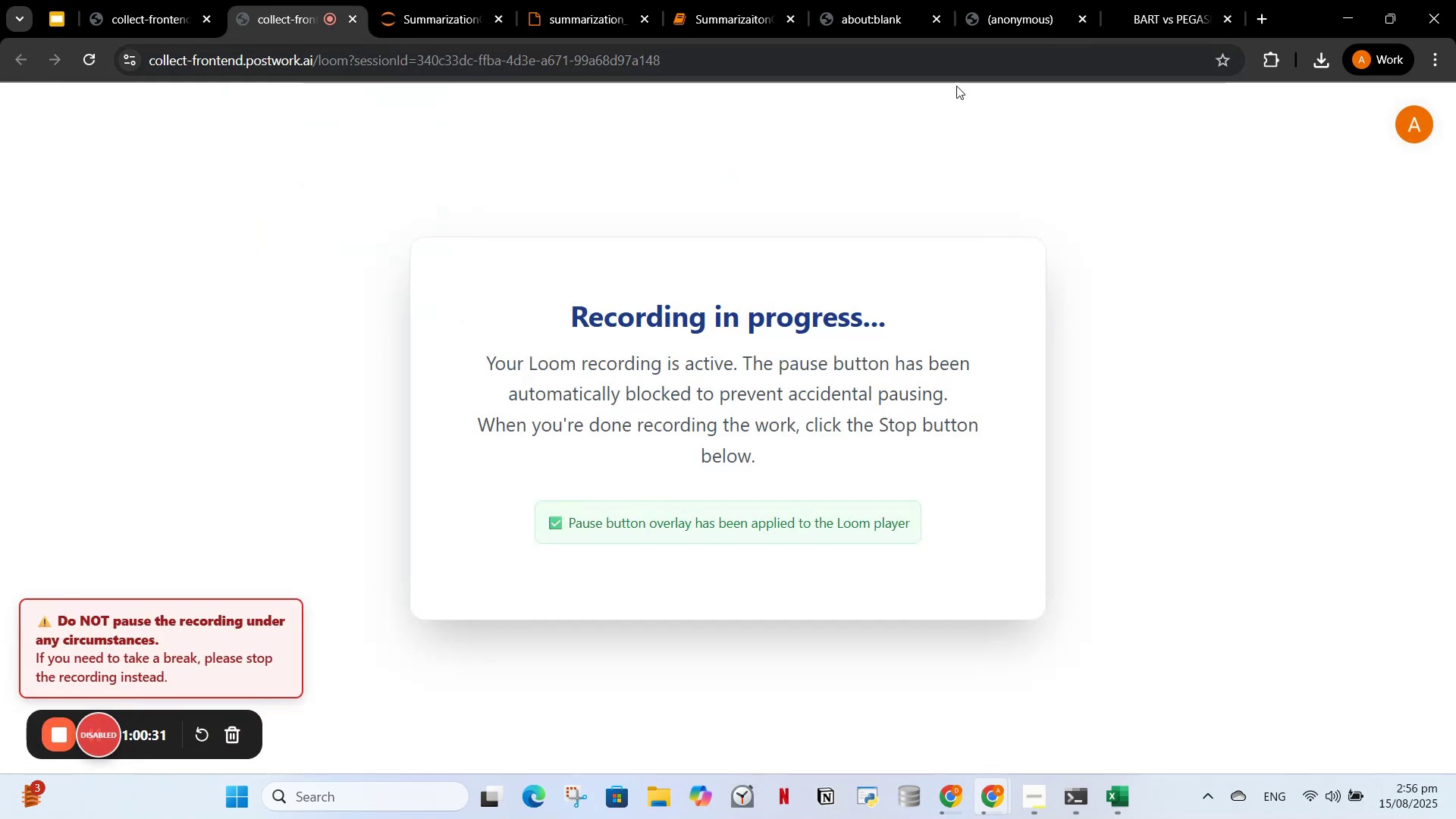 
left_click([970, 0])
 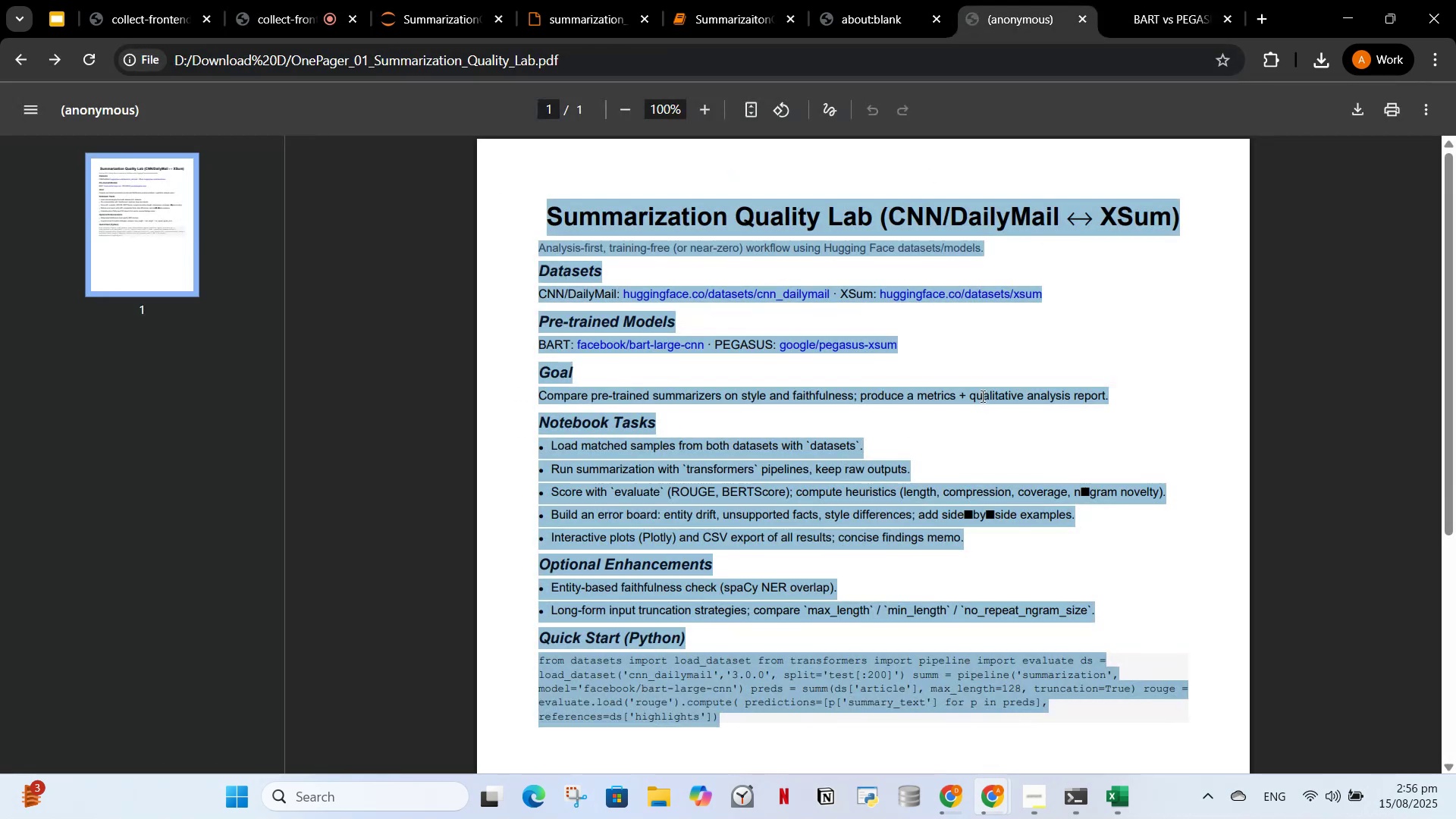 
left_click([988, 391])
 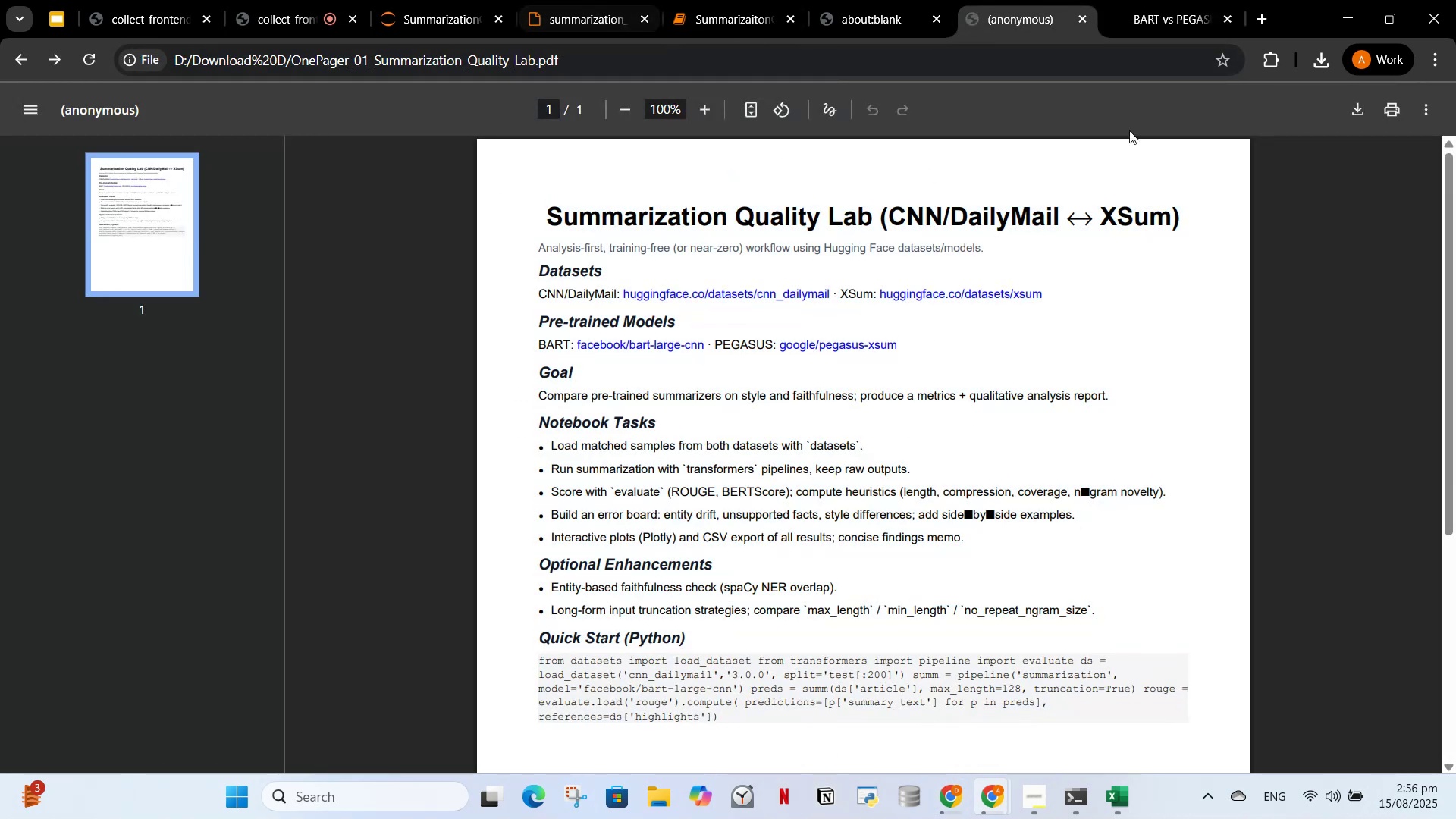 
left_click([961, 811])
 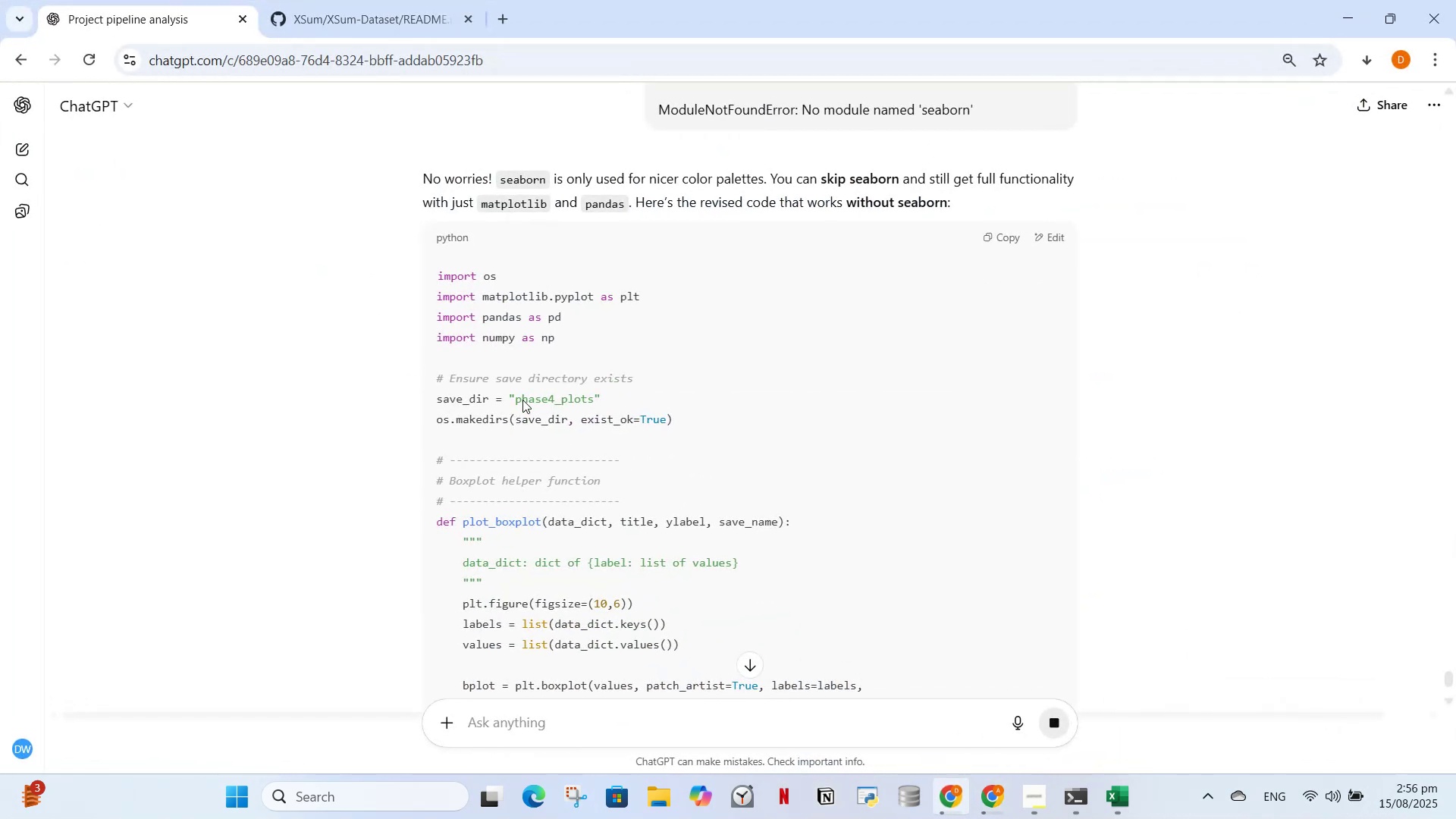 
scroll: coordinate [843, 404], scroll_direction: down, amount: 8.0
 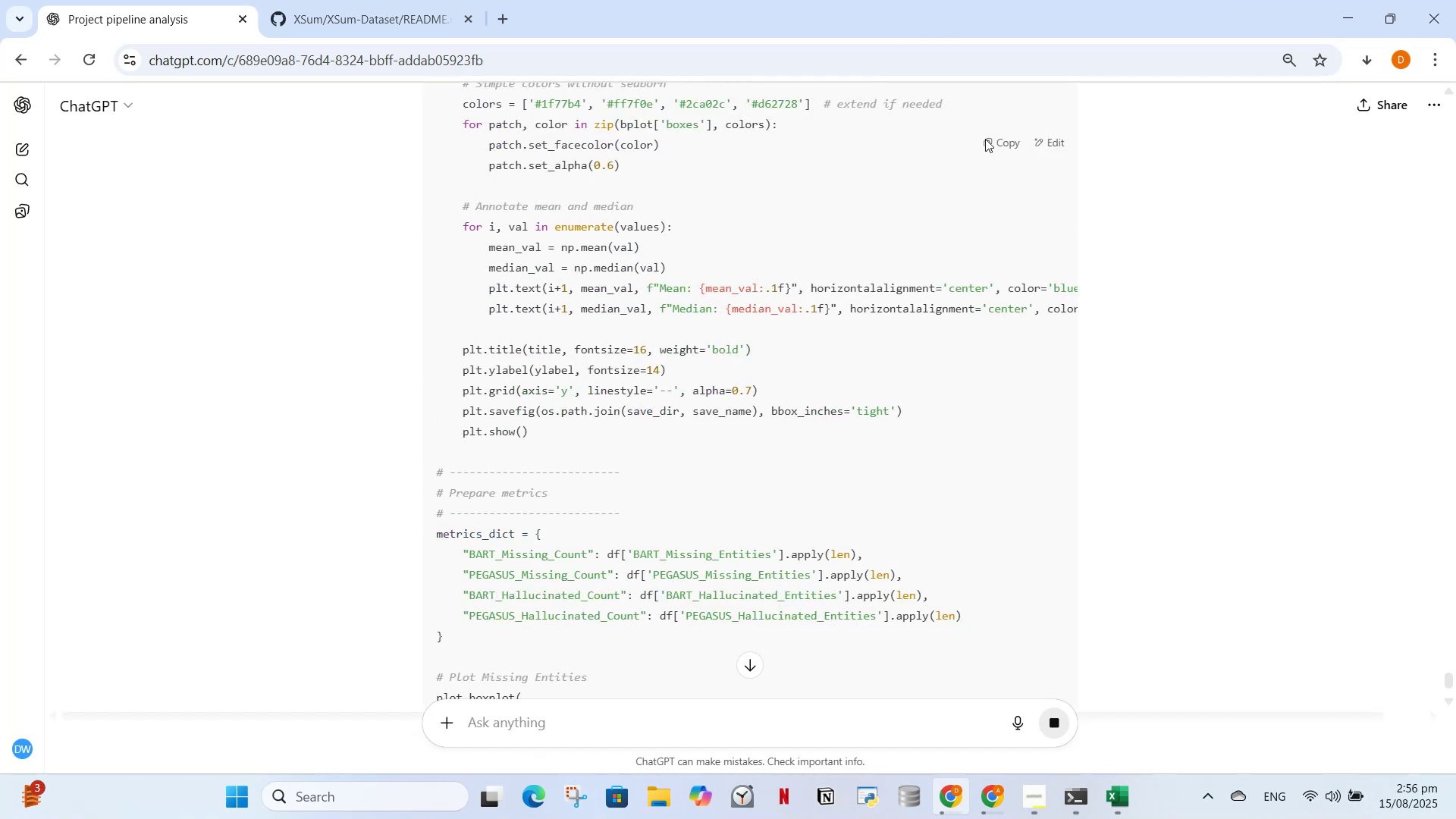 
left_click([987, 139])
 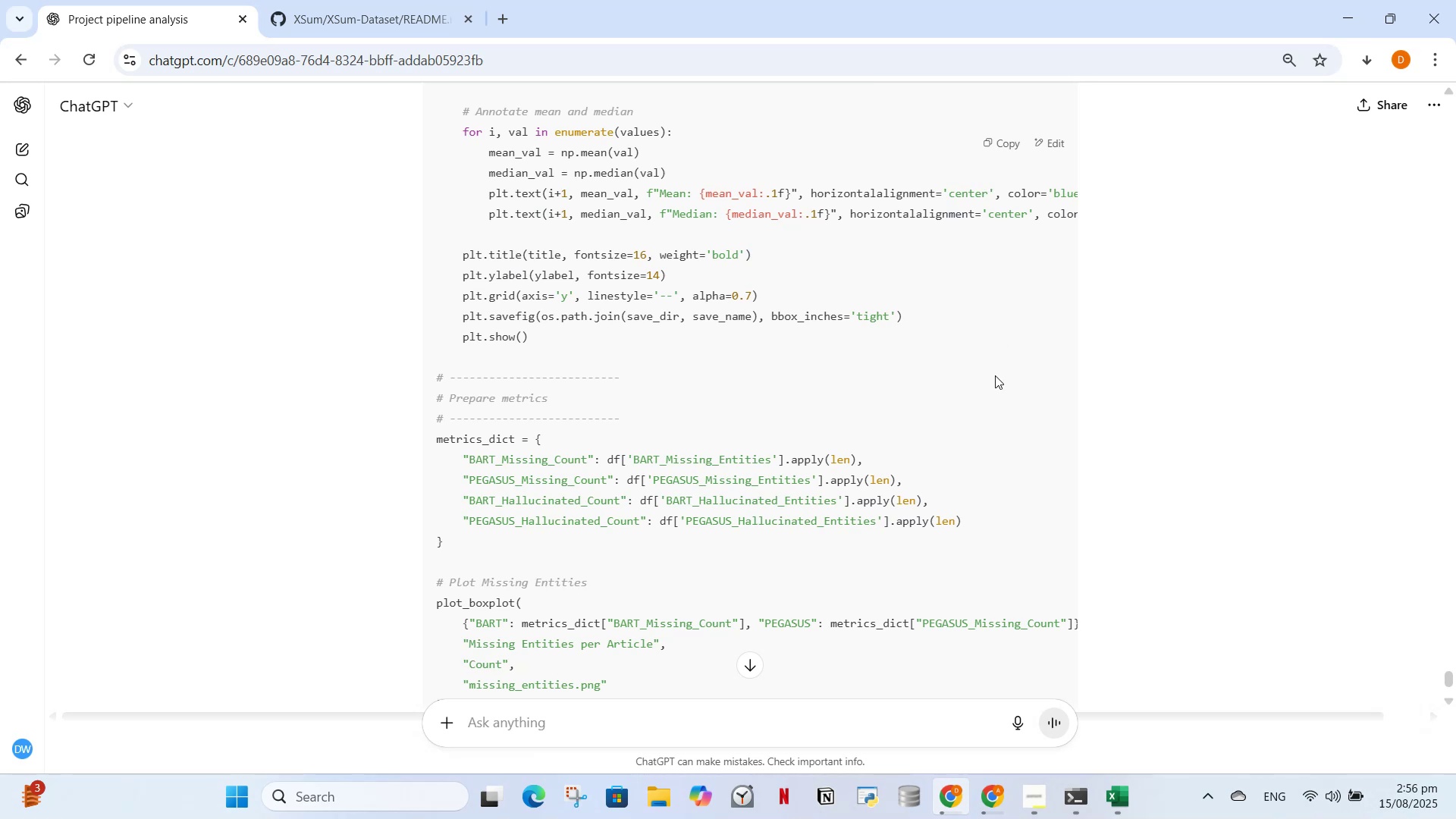 
wait(10.59)
 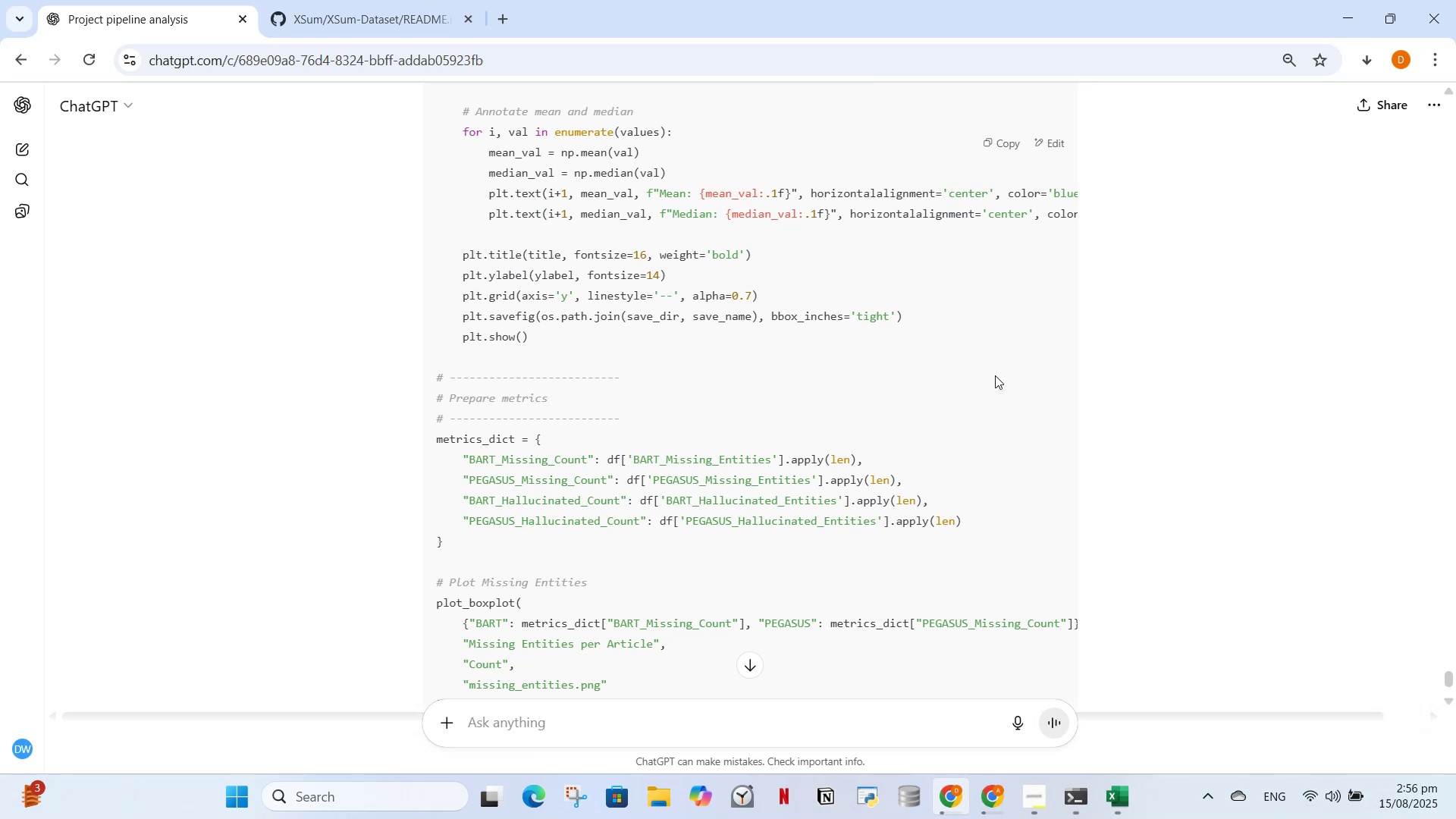 
scroll: coordinate [747, 453], scroll_direction: down, amount: 21.0
 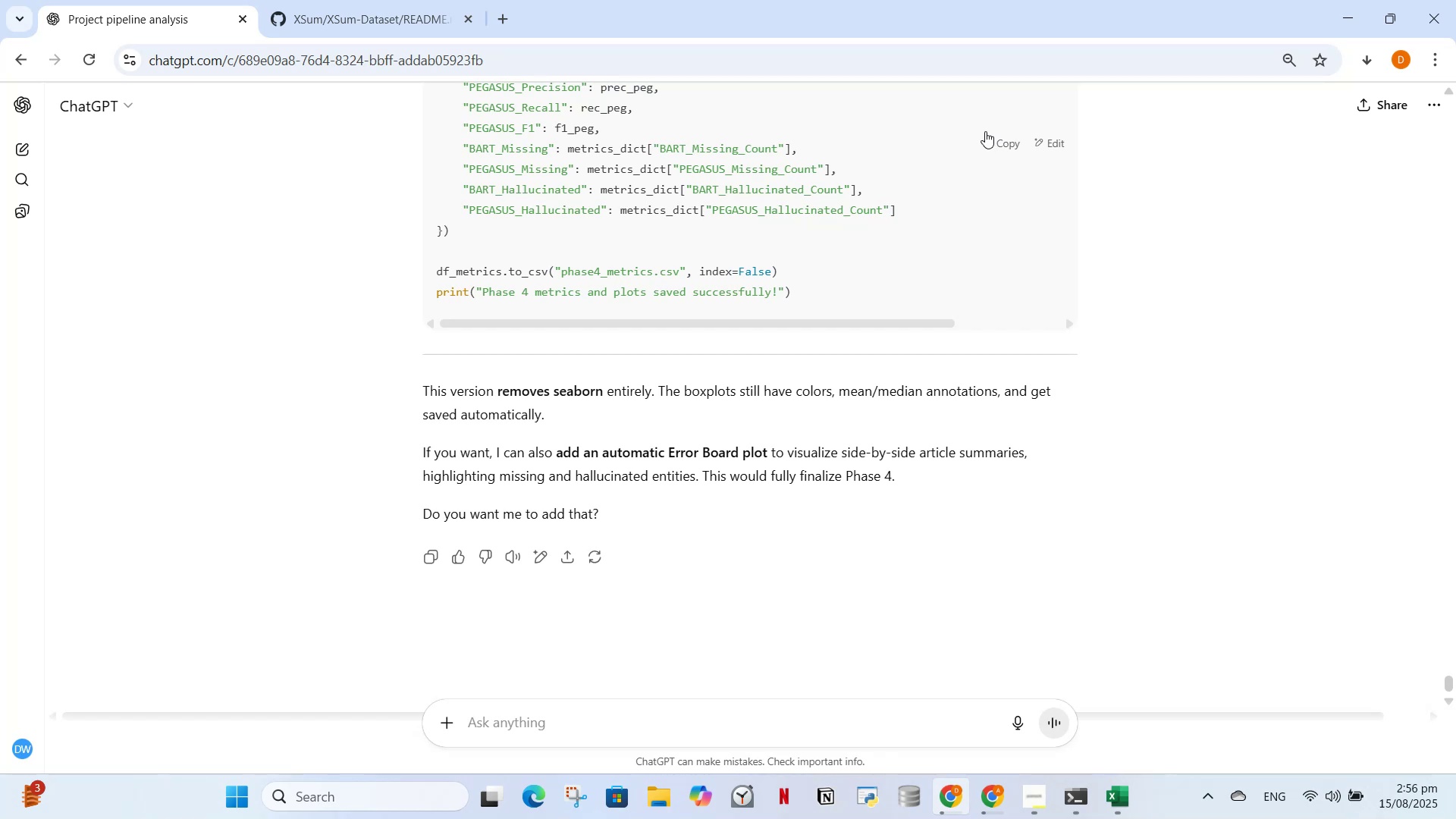 
wait(5.54)
 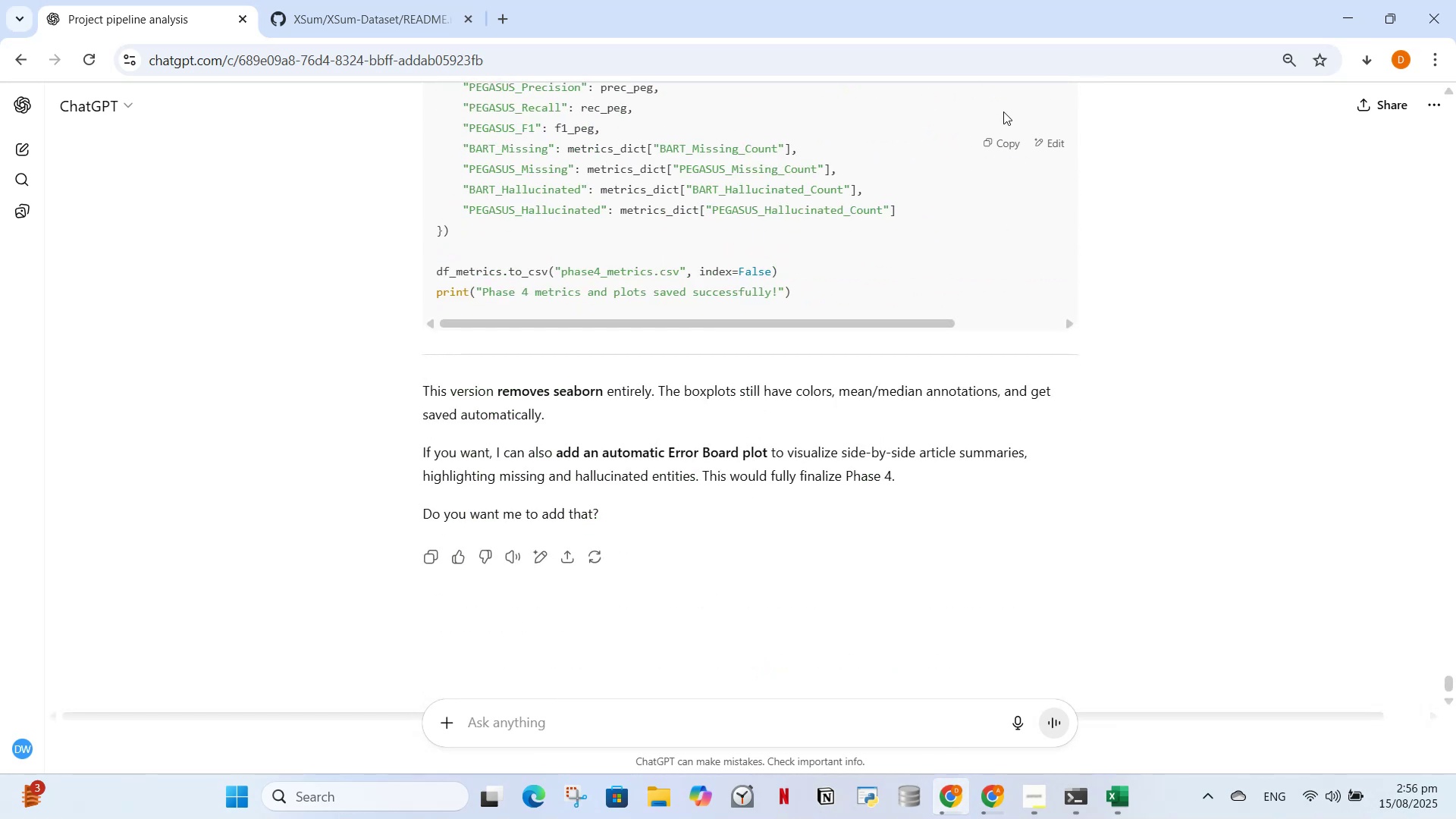 
left_click([984, 136])
 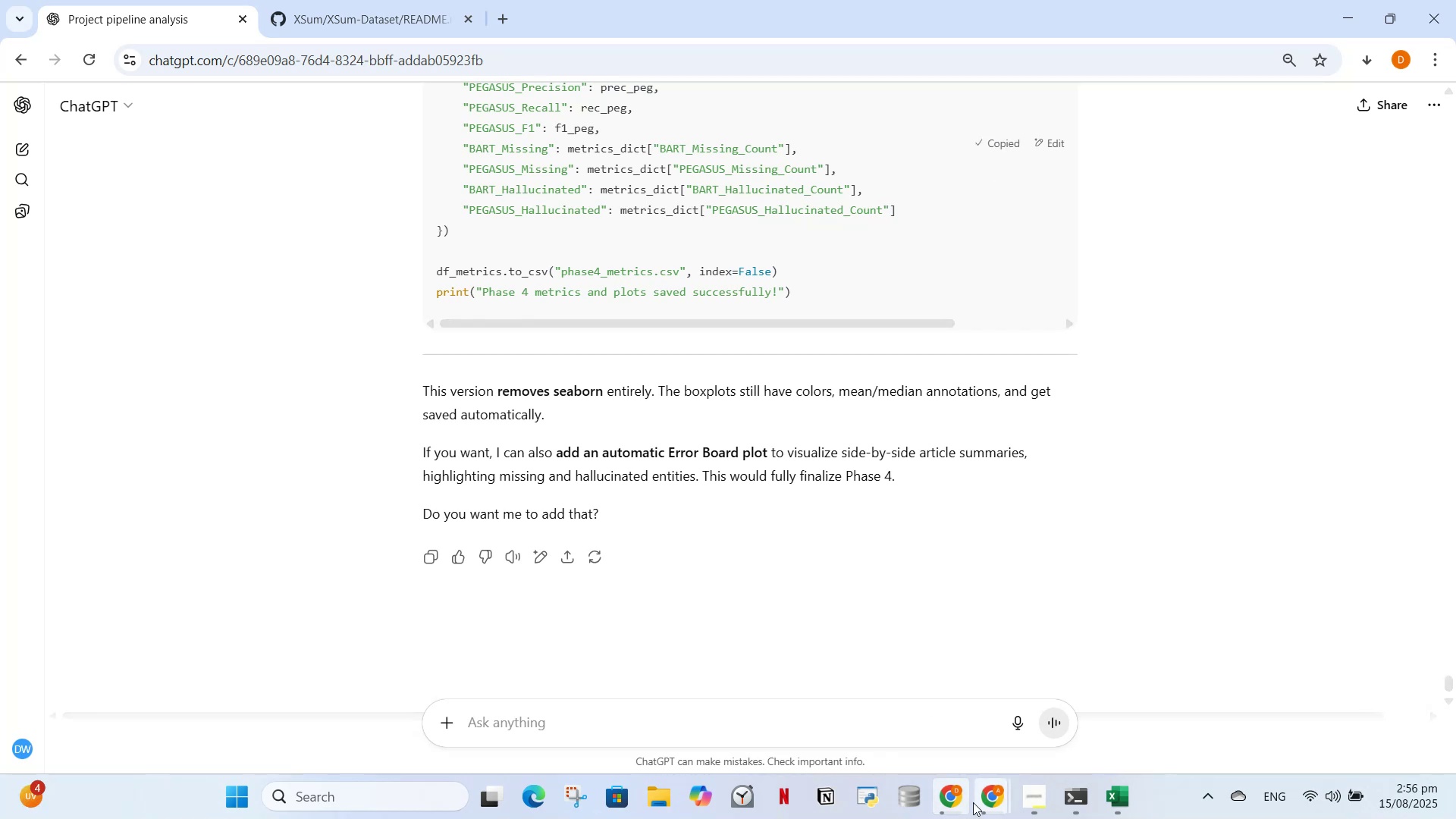 
left_click([947, 804])
 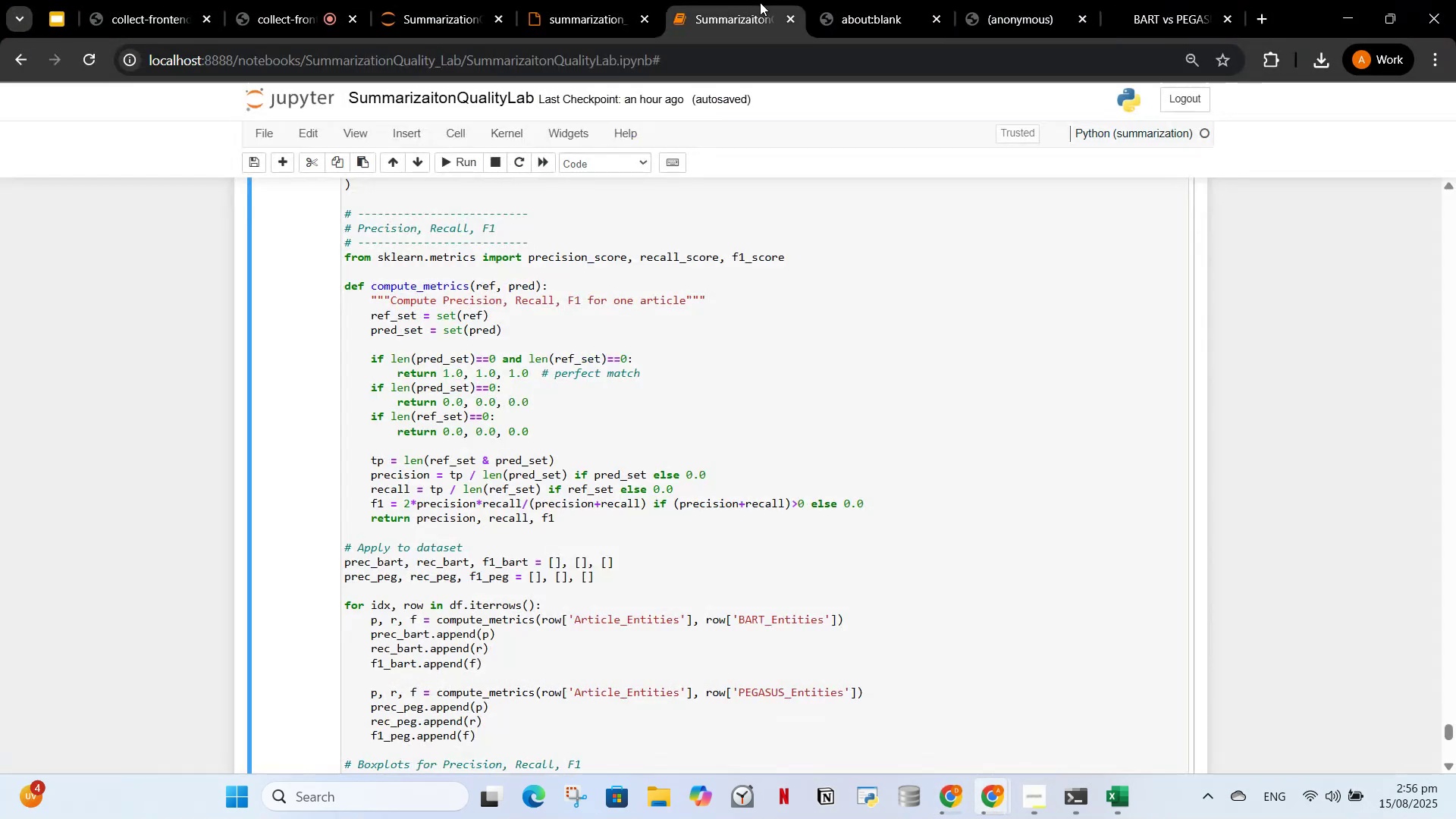 
key(Control+A)
 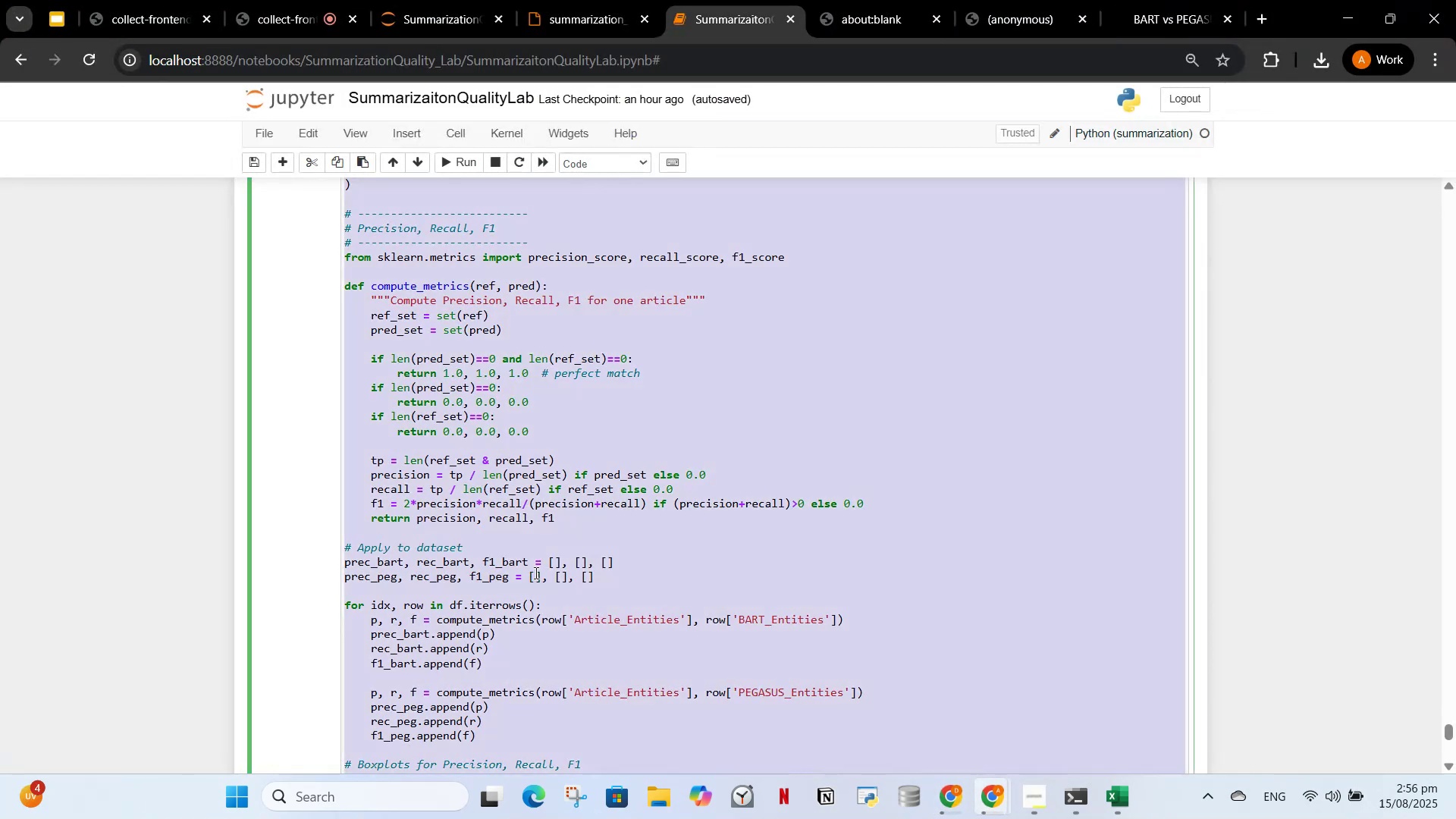 
key(Control+V)
 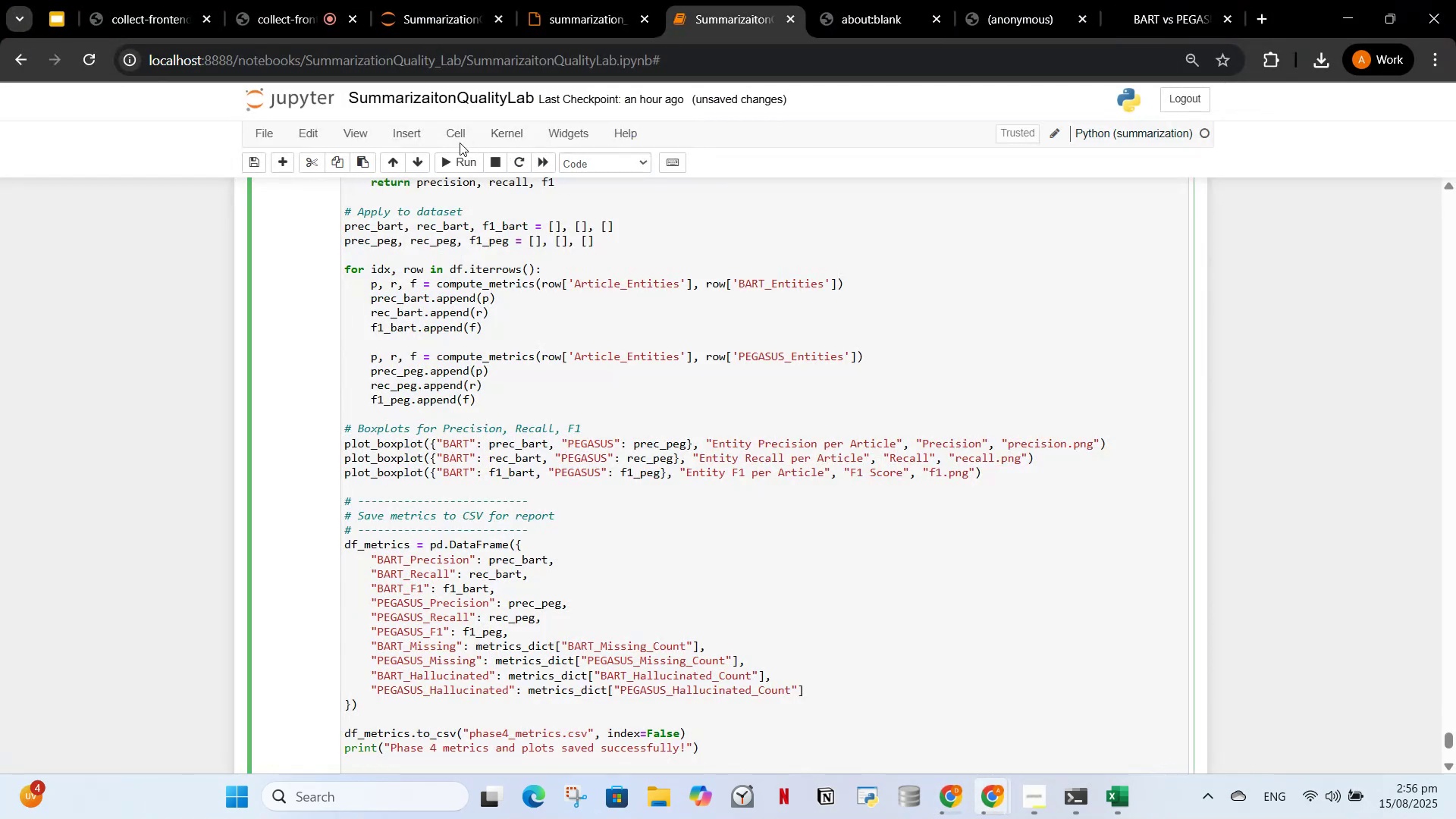 
left_click([461, 164])
 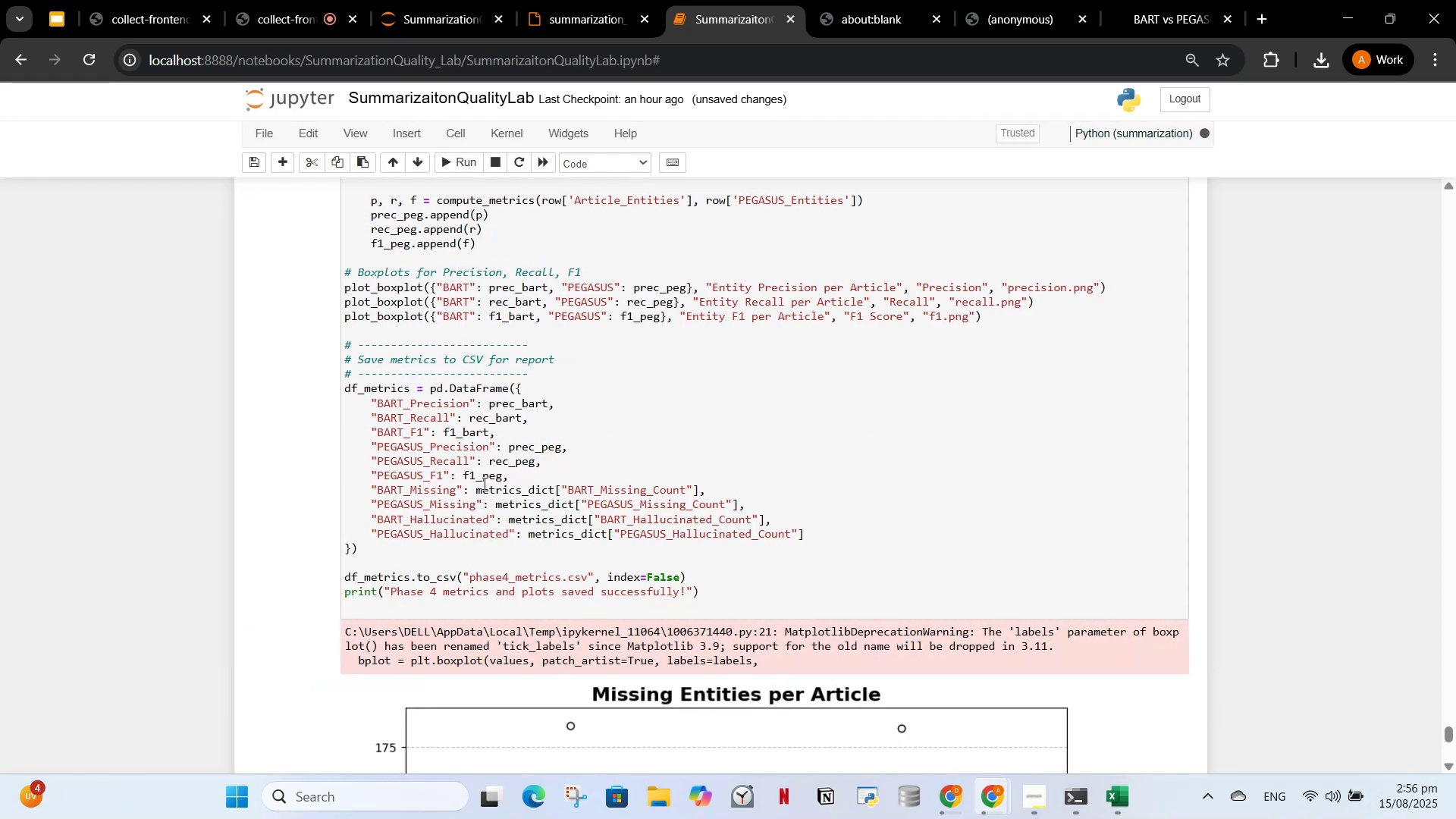 
scroll: coordinate [575, 504], scroll_direction: down, amount: 12.0
 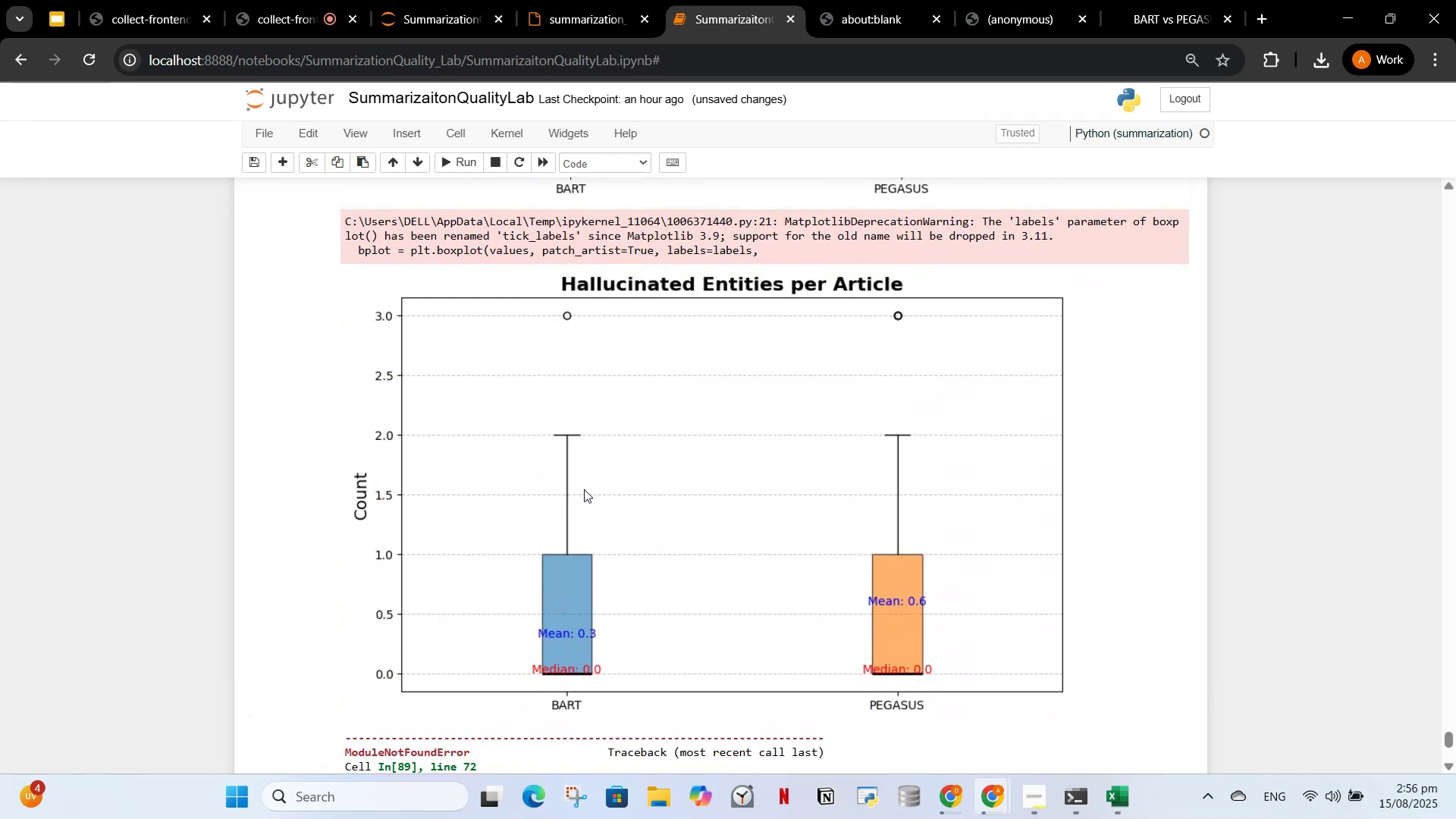 